 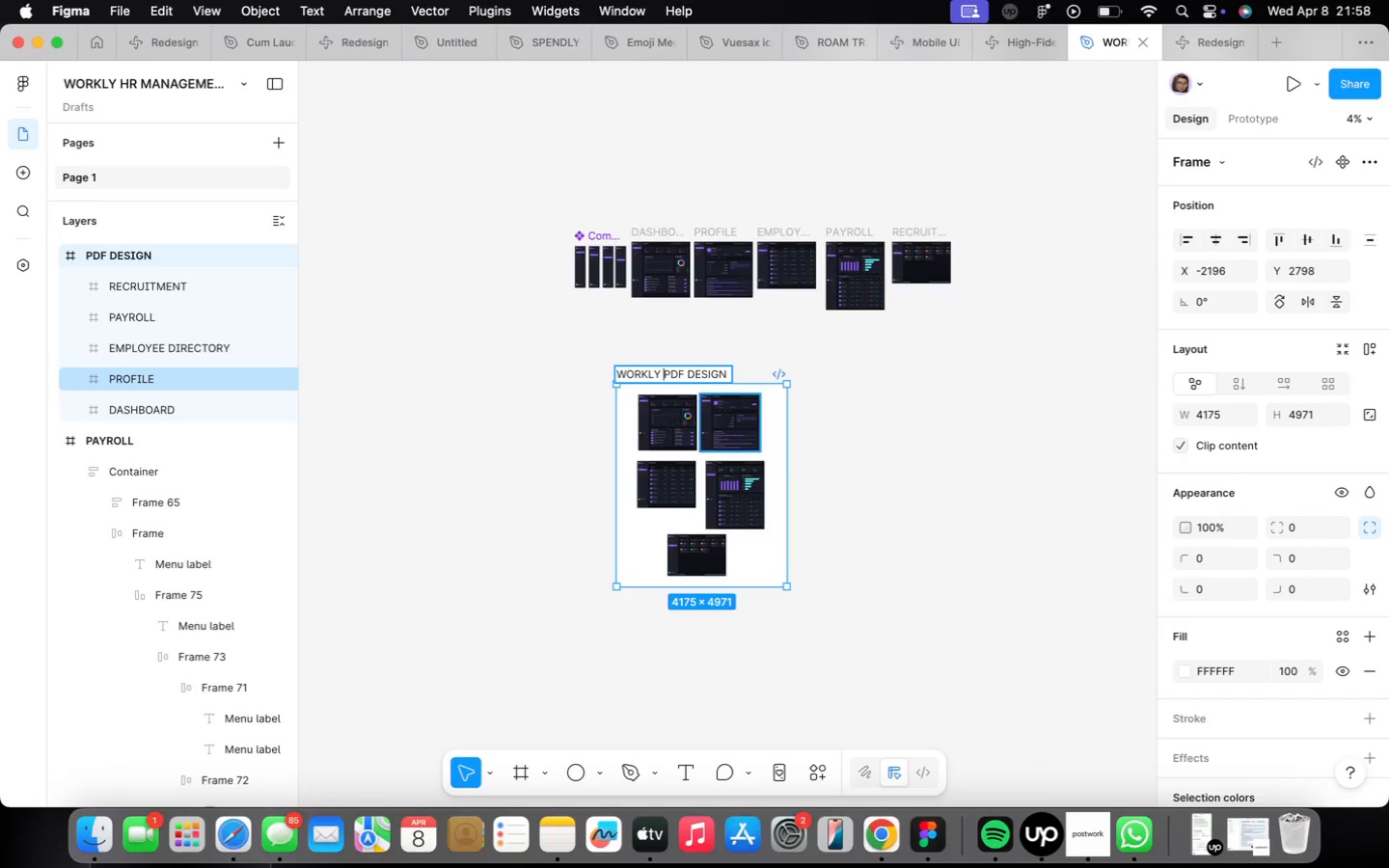 
left_click_drag(start_coordinate=[929, 433], to_coordinate=[918, 445])
 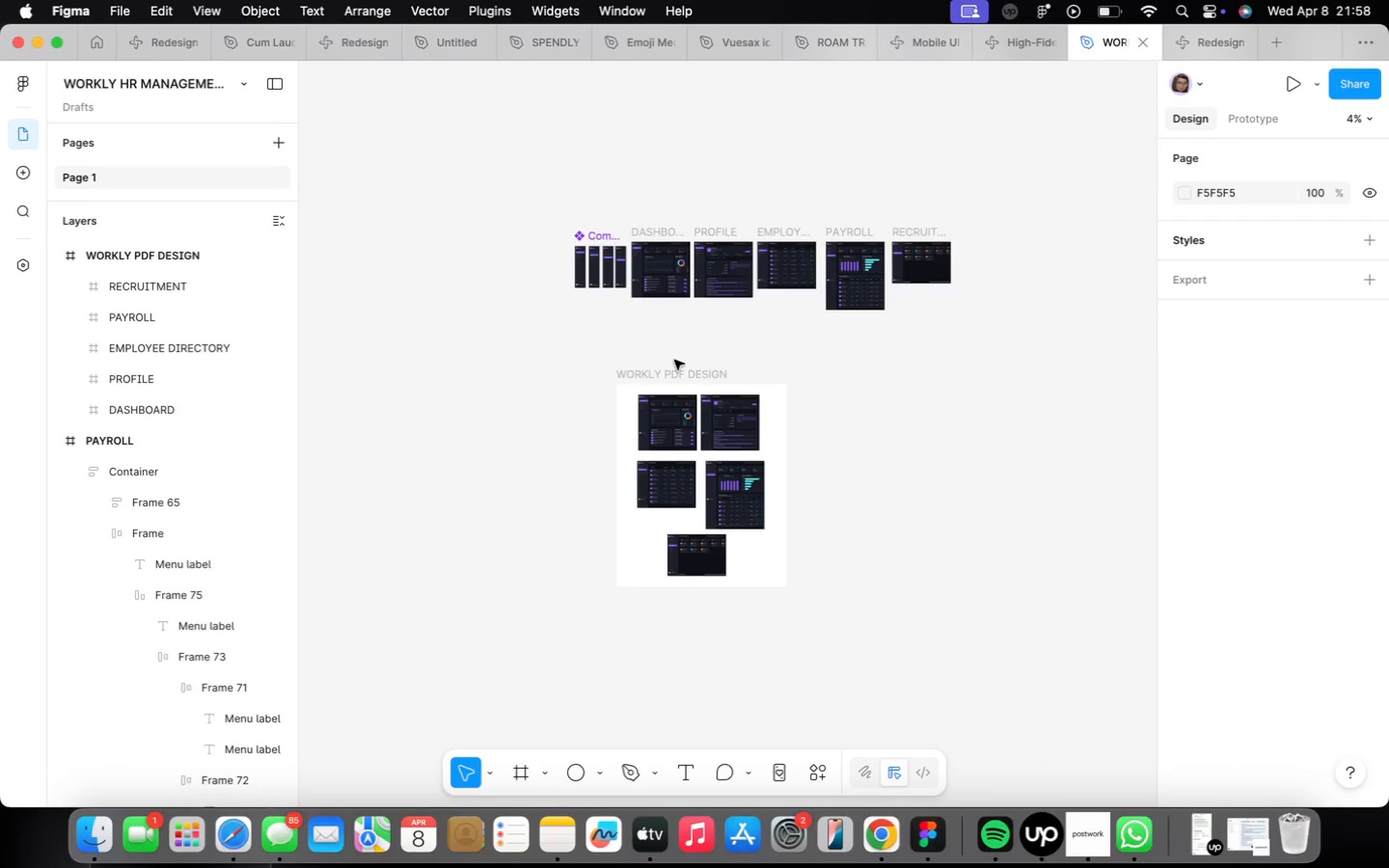 
left_click([676, 381])
 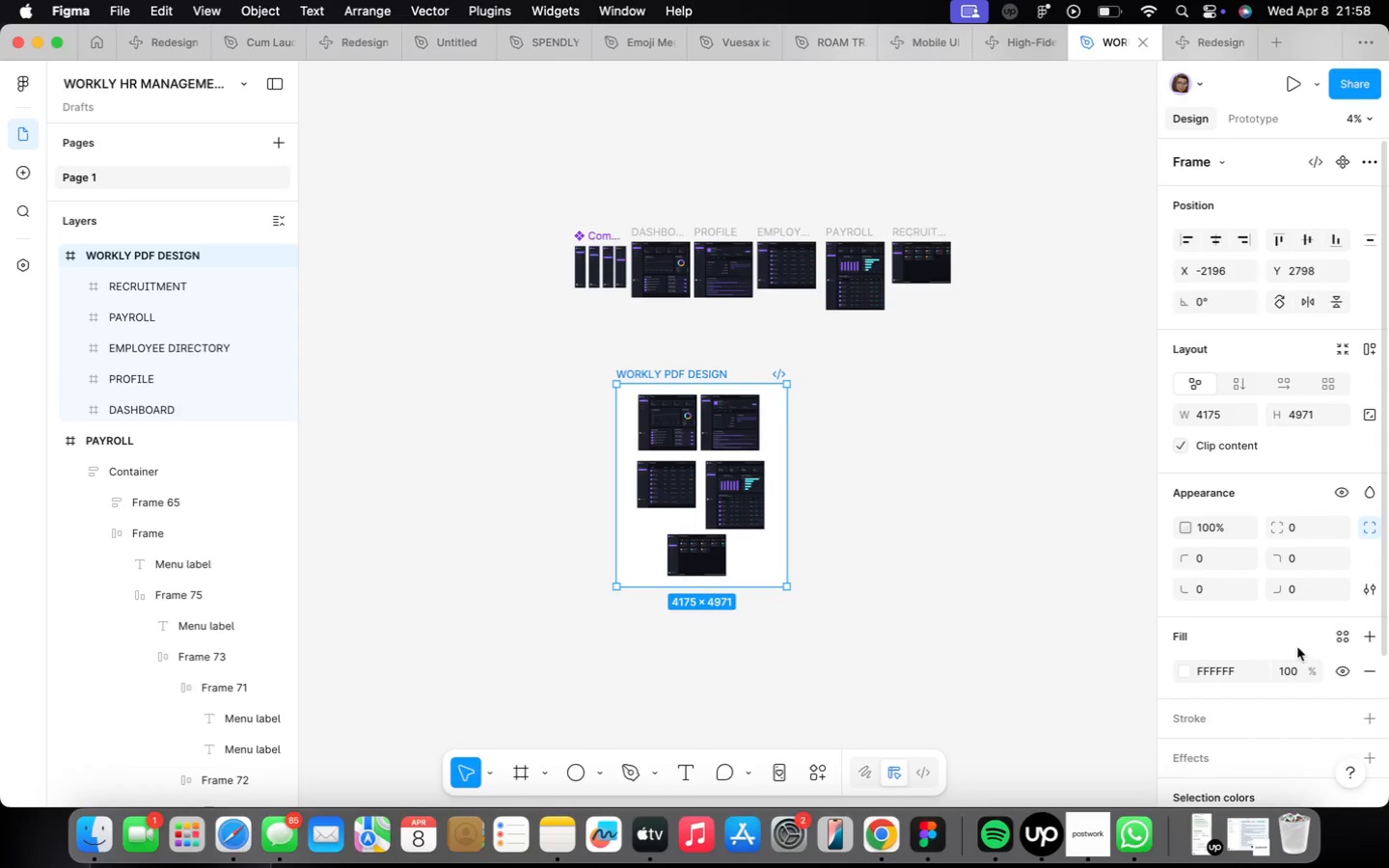 
scroll: coordinate [1294, 605], scroll_direction: down, amount: 17.0
 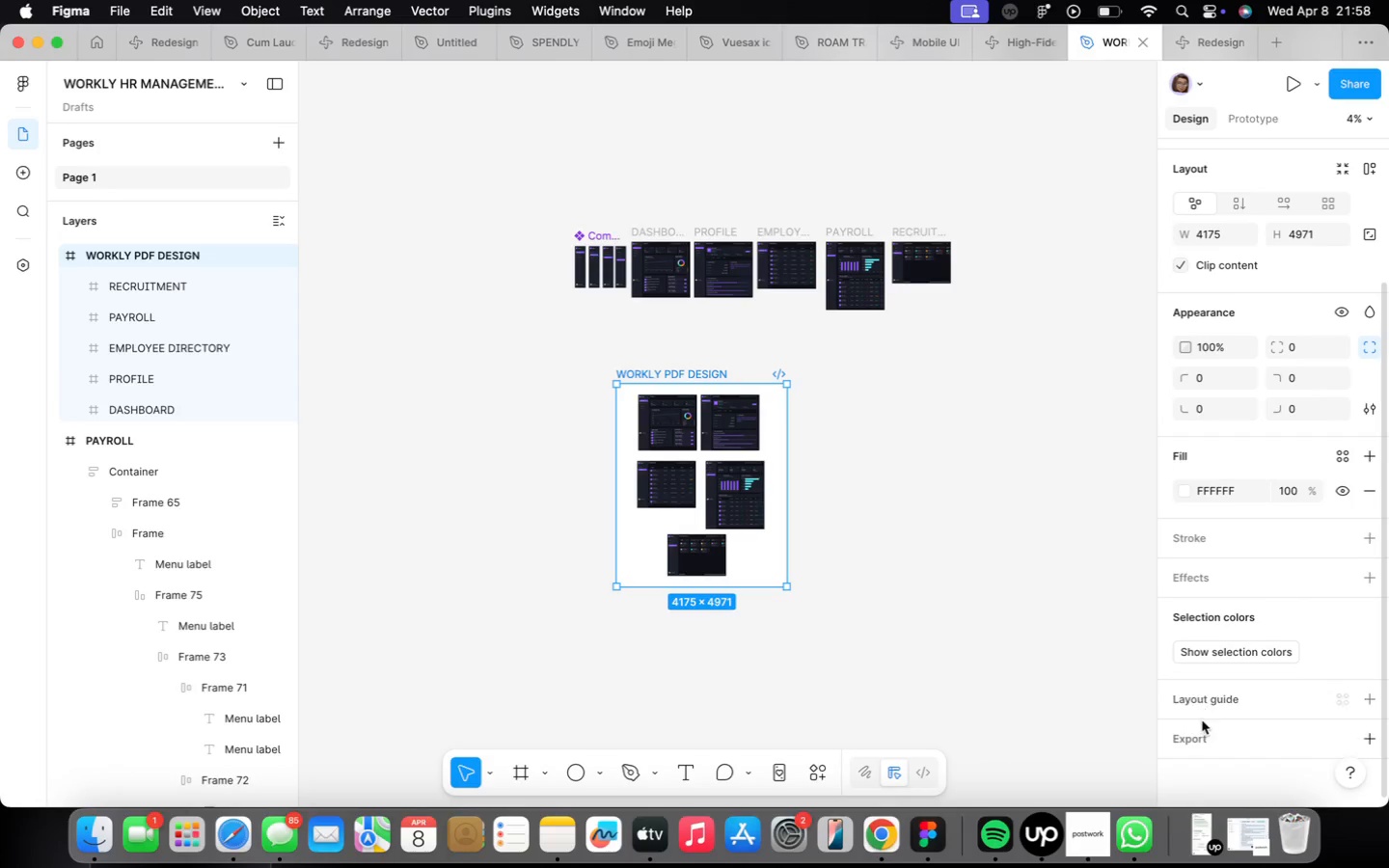 
left_click([1195, 724])
 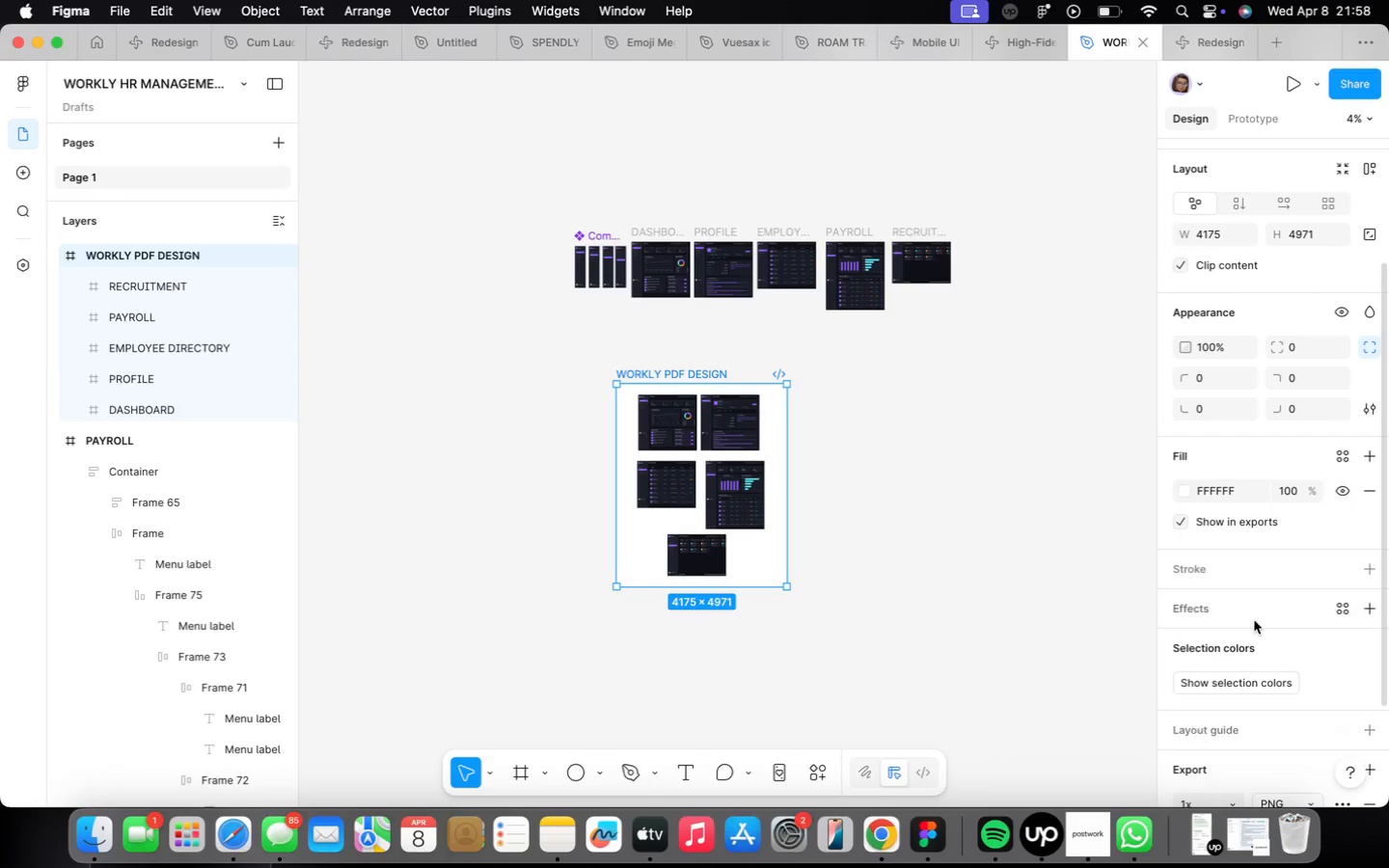 
scroll: coordinate [1245, 587], scroll_direction: down, amount: 22.0
 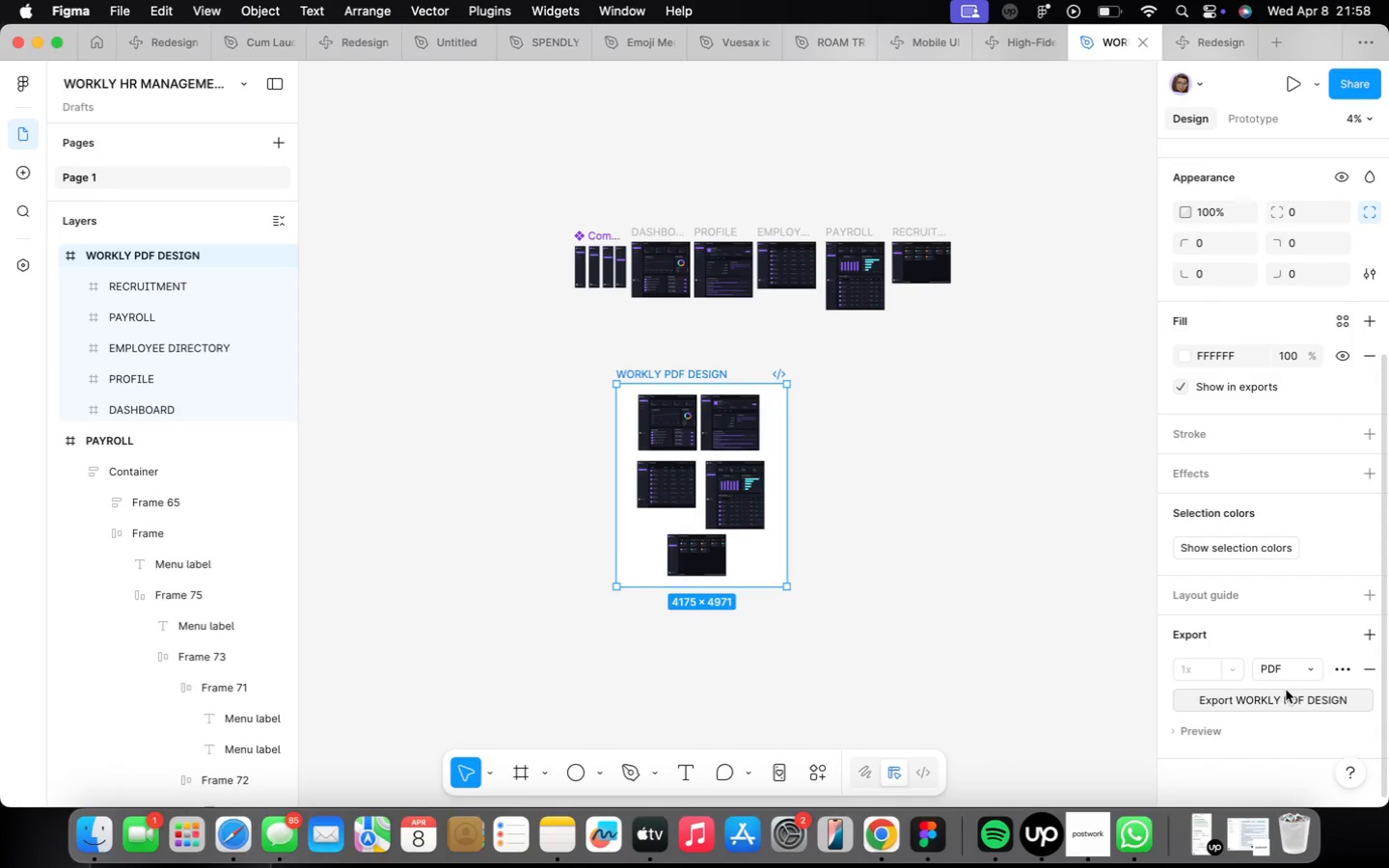 
wait(5.71)
 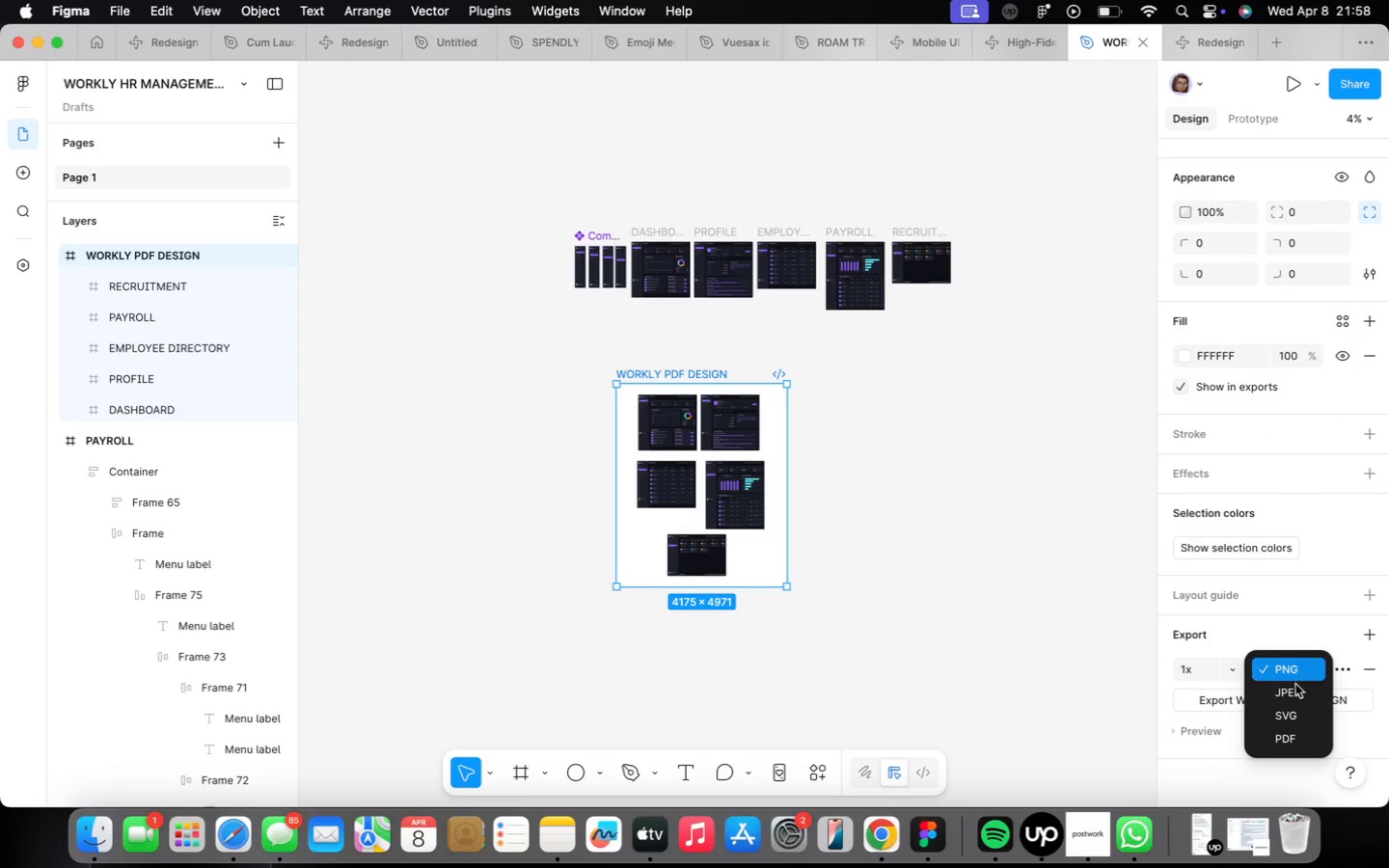 
left_click([1290, 700])
 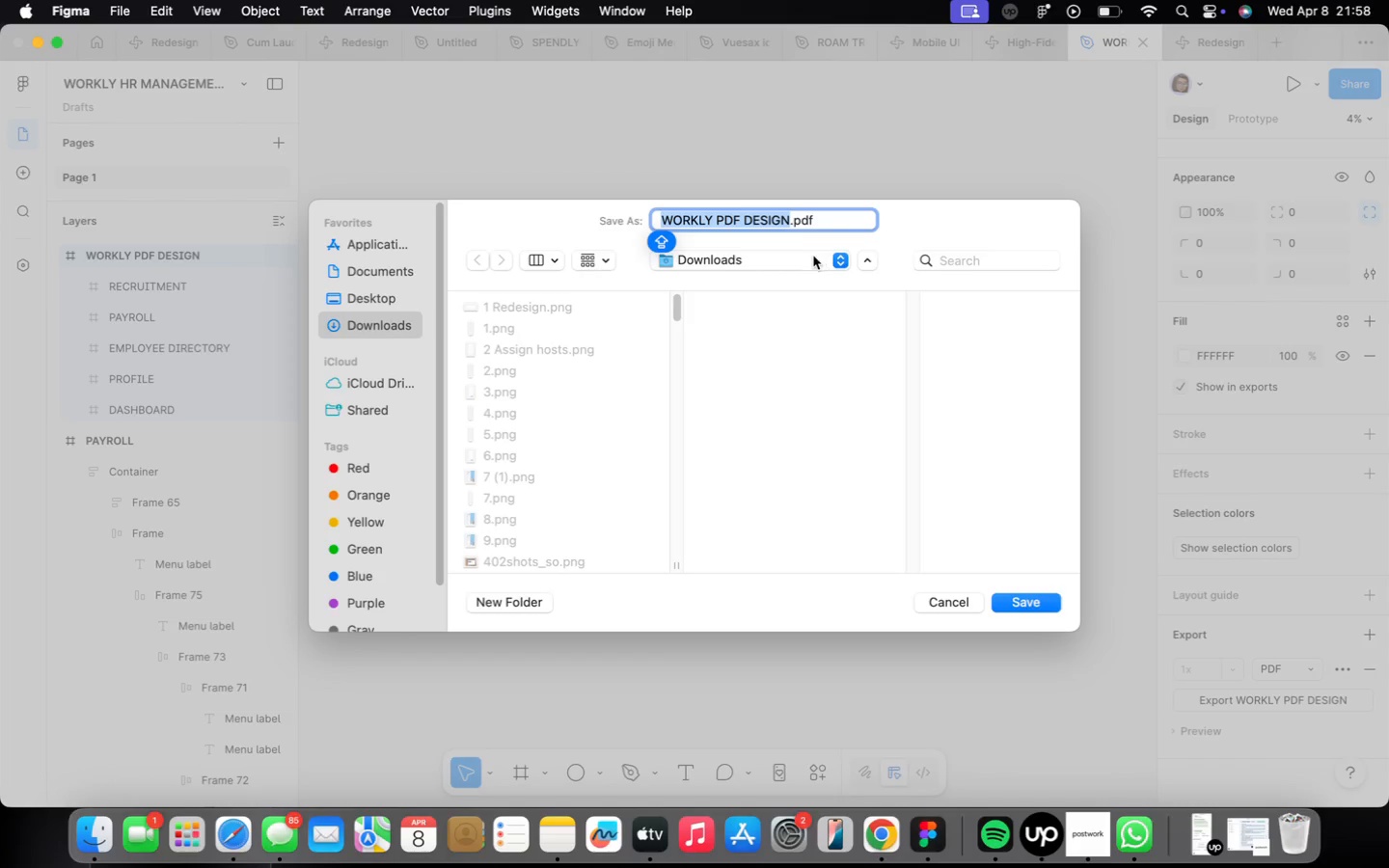 
wait(18.46)
 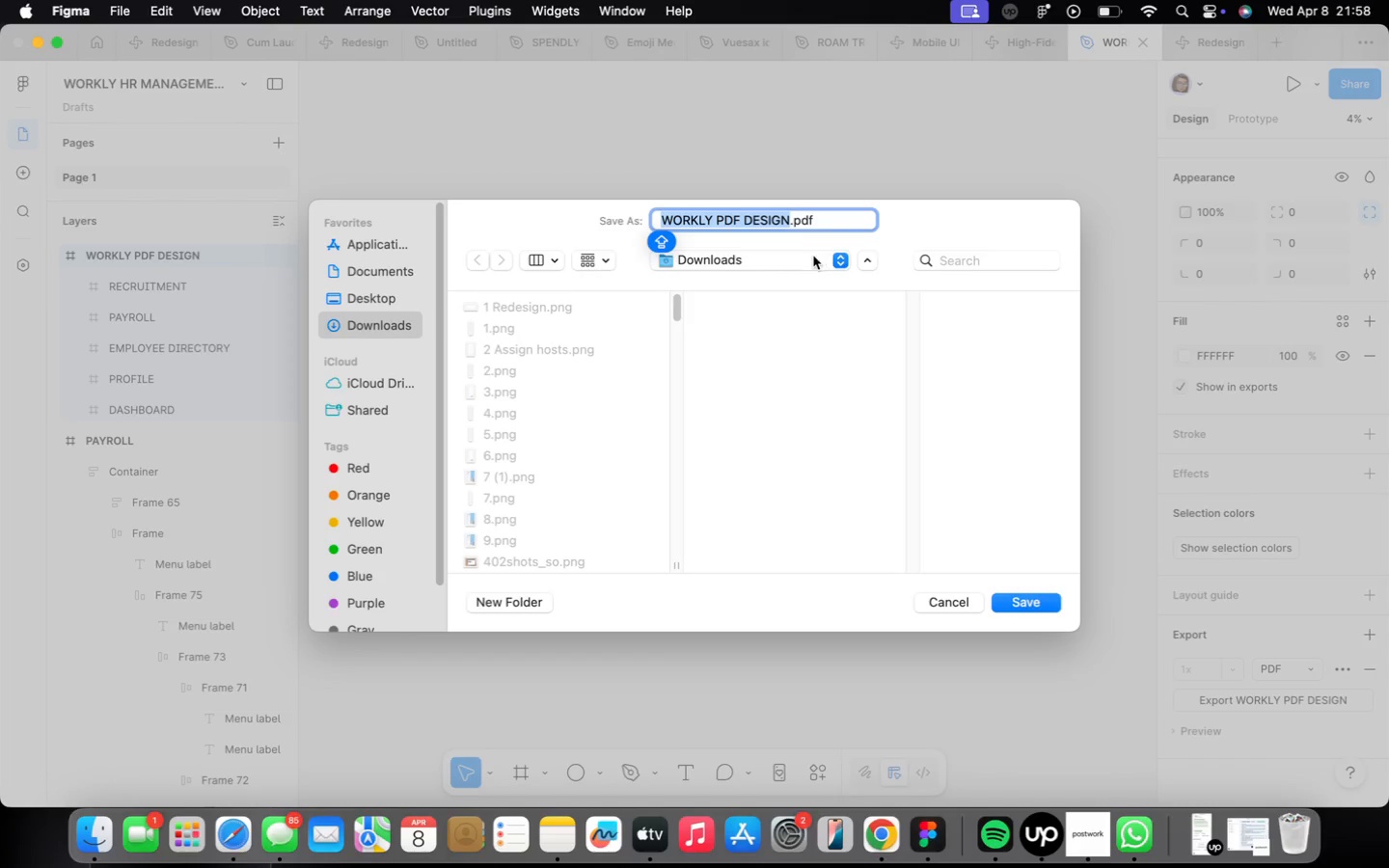 
left_click([1028, 607])
 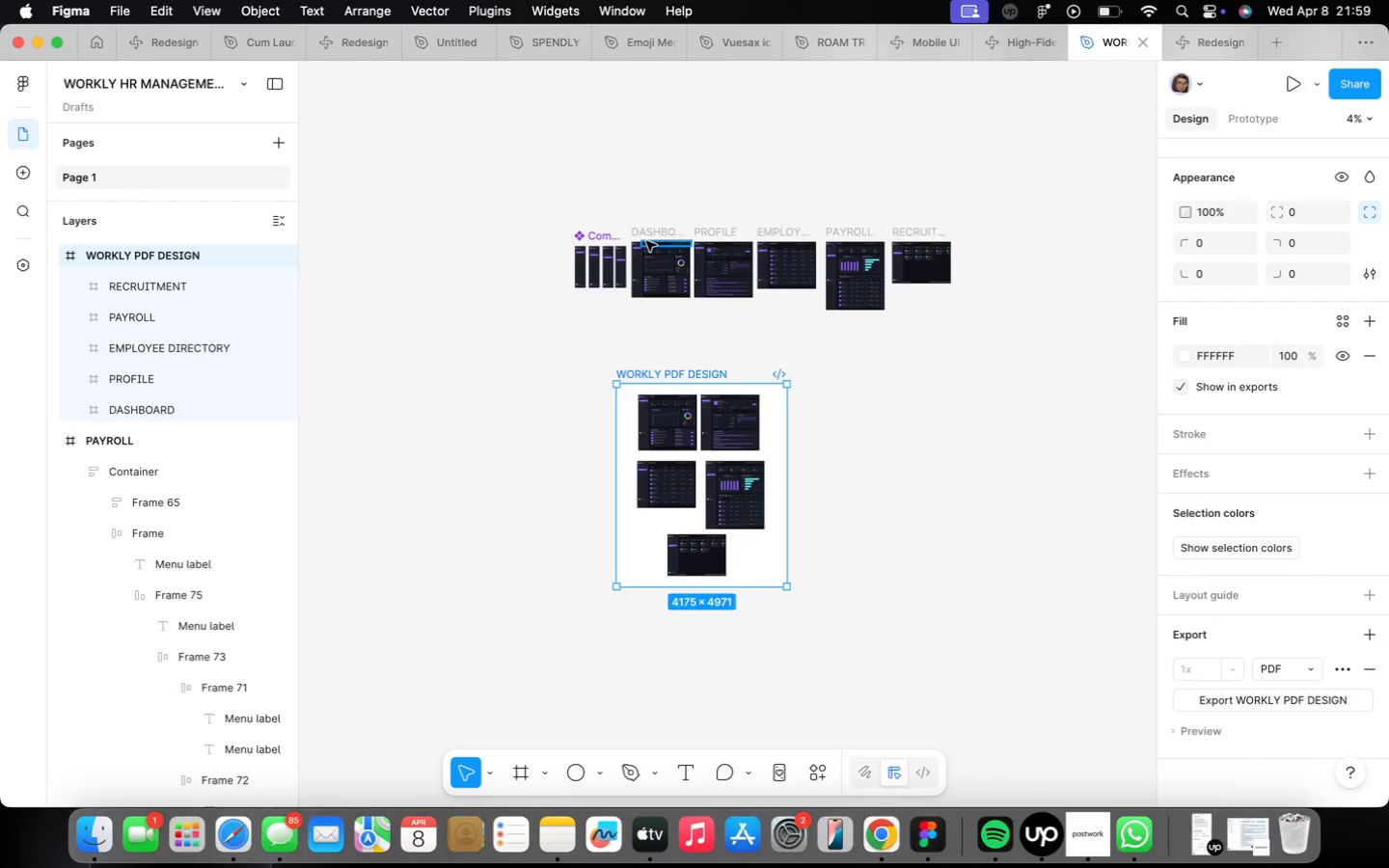 
scroll: coordinate [610, 308], scroll_direction: up, amount: 12.0